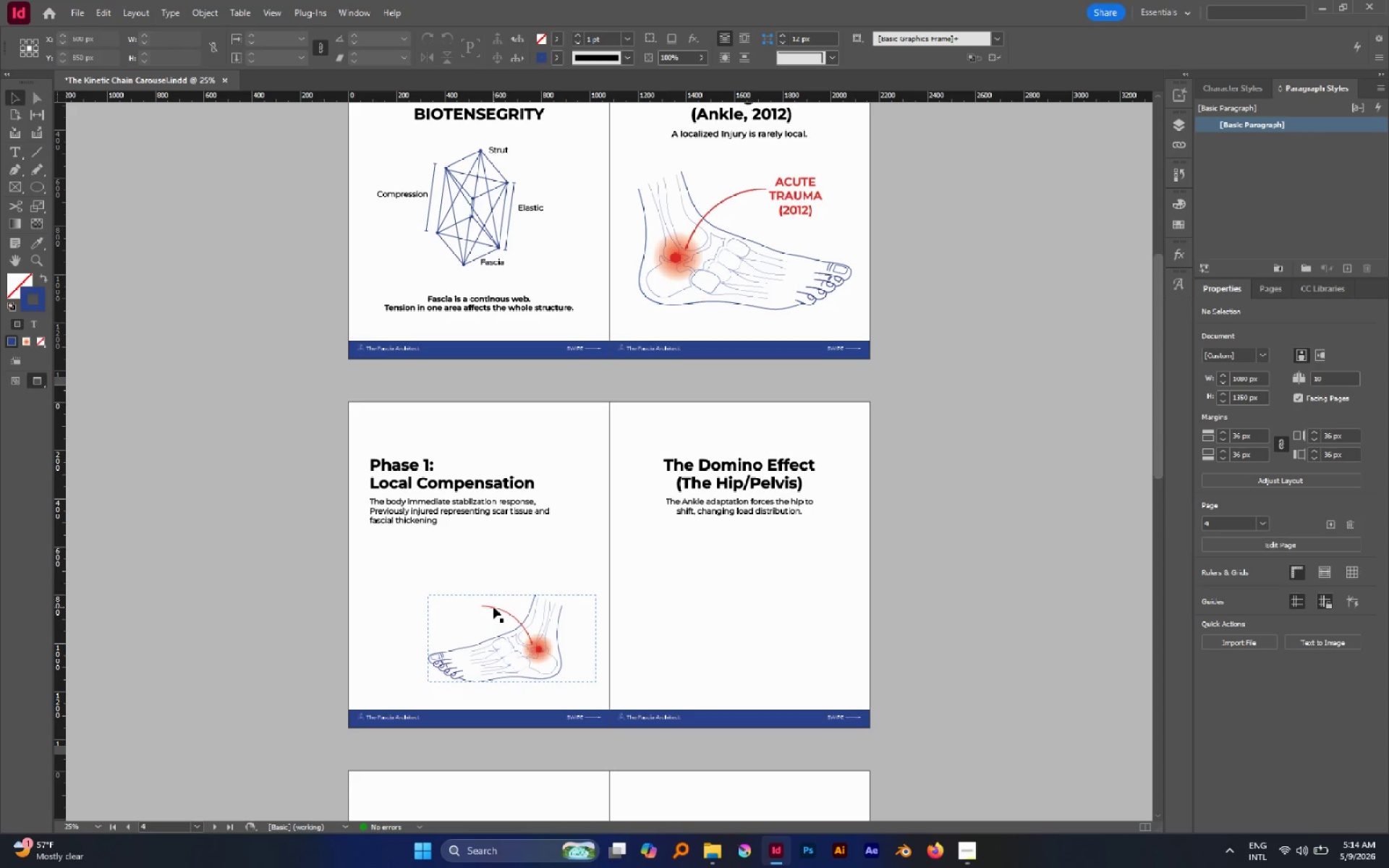 
double_click([493, 607])
 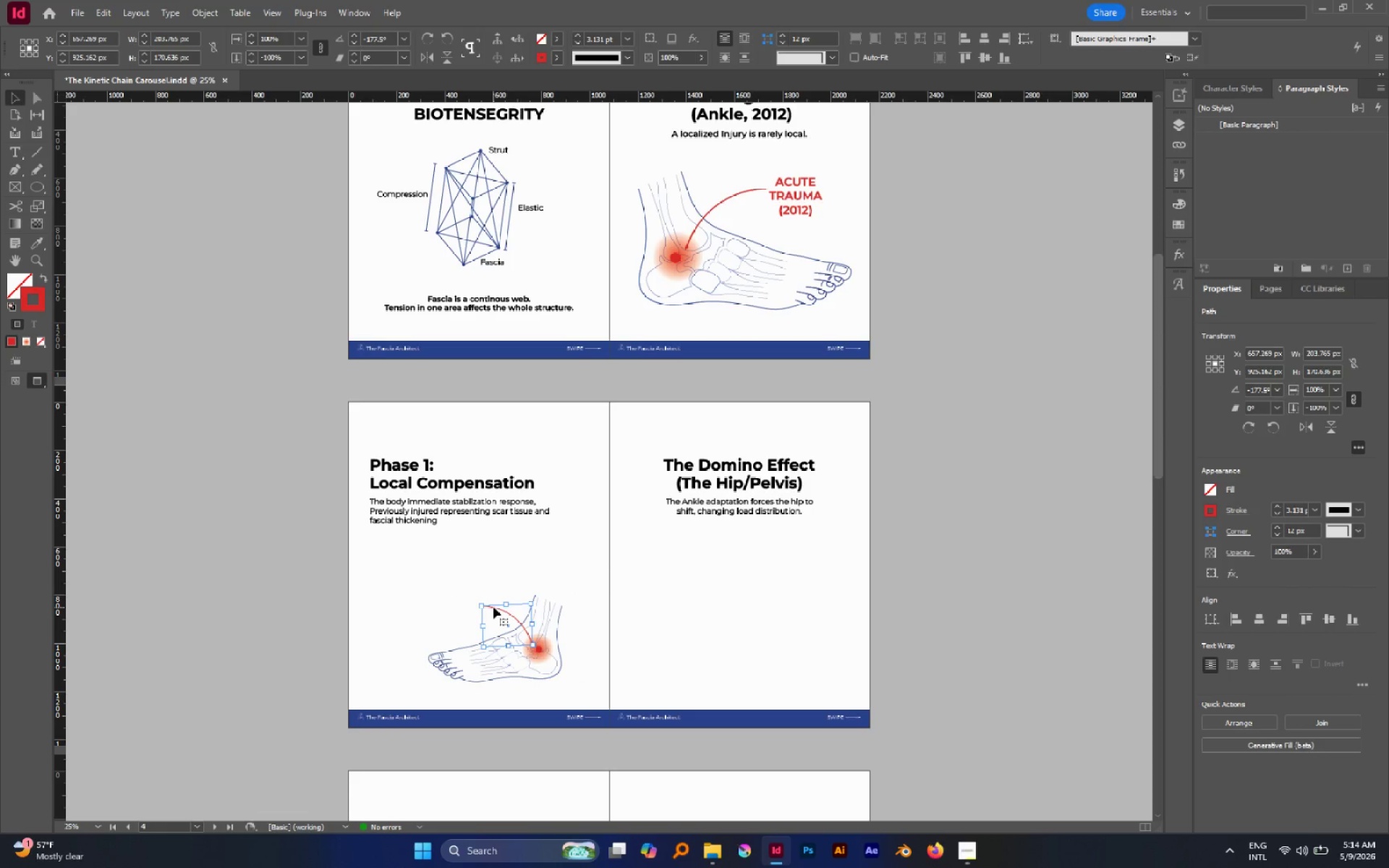 
key(Delete)
 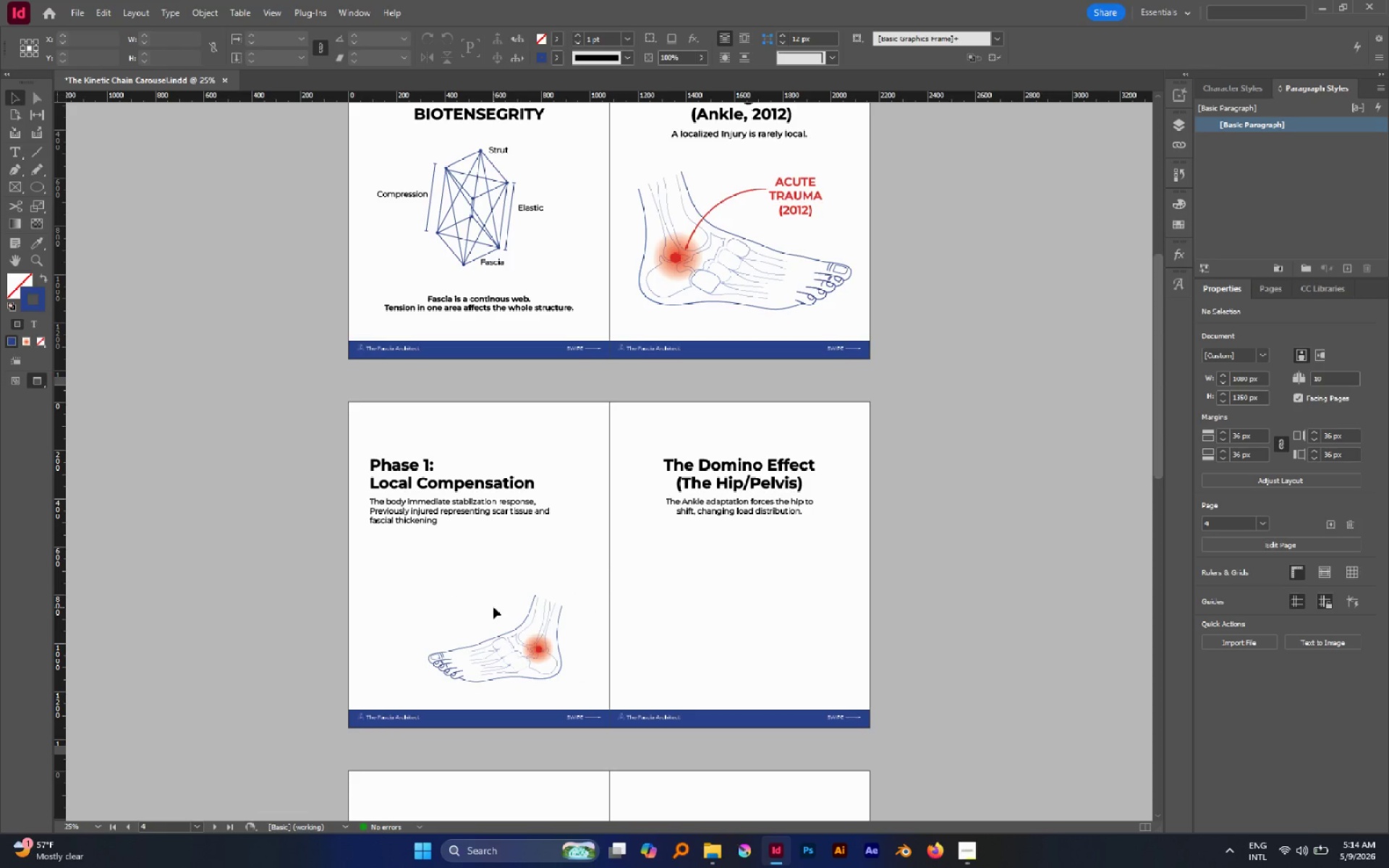 
wait(5.48)
 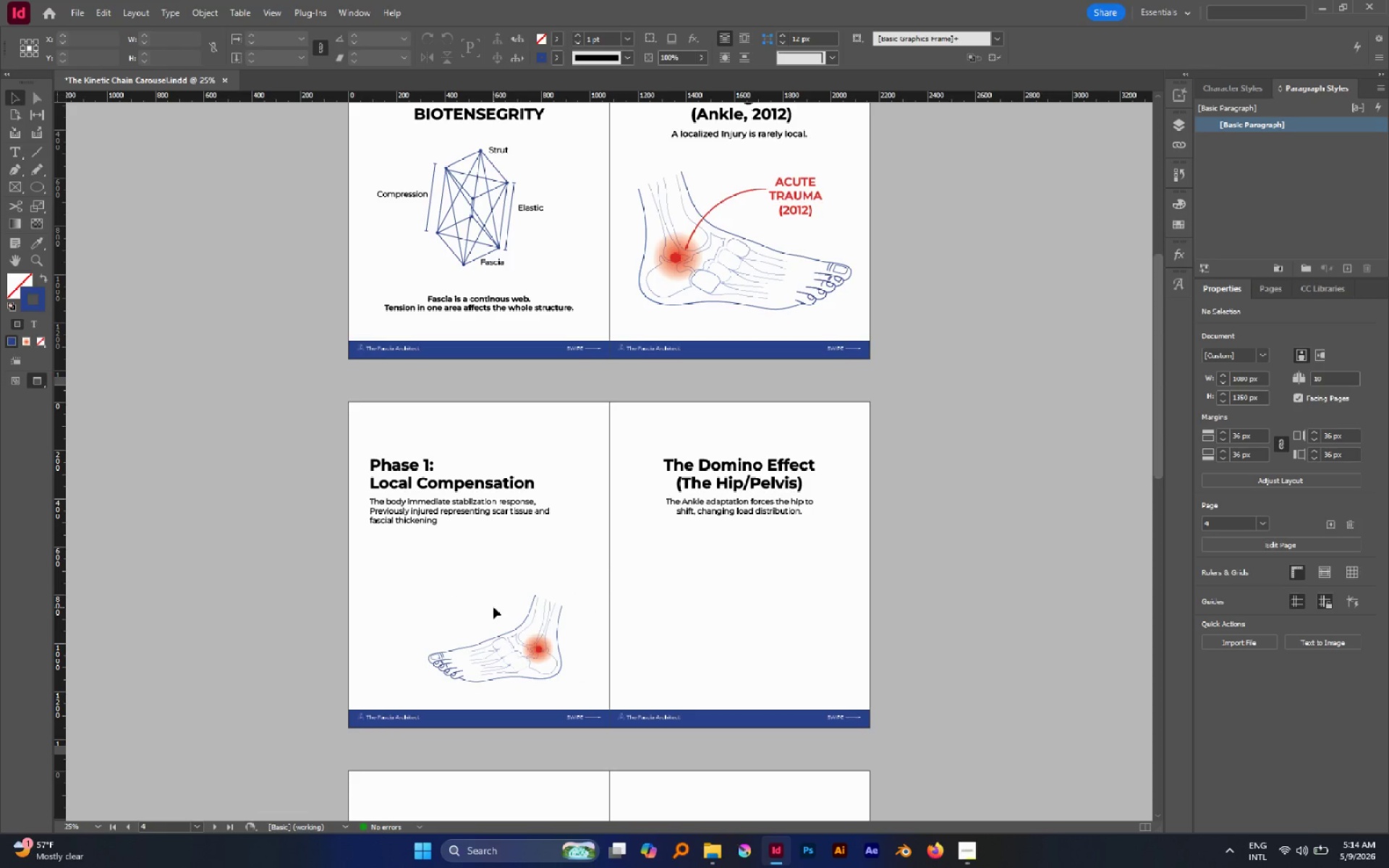 
hold_key(key=AltLeft, duration=0.69)
scroll: coordinate [501, 613], scroll_direction: up, amount: 2.0
 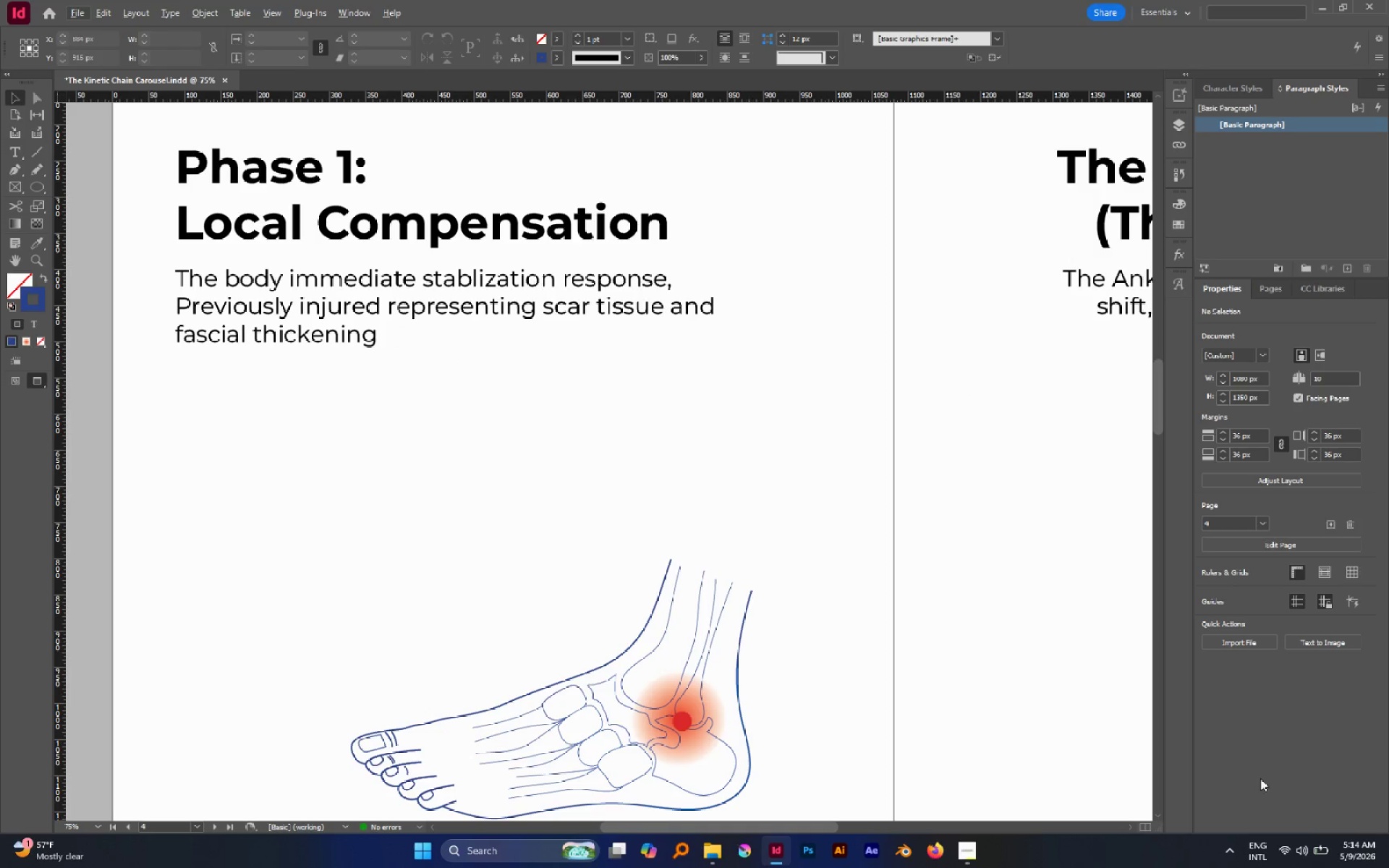 
mouse_move([1308, 854])
 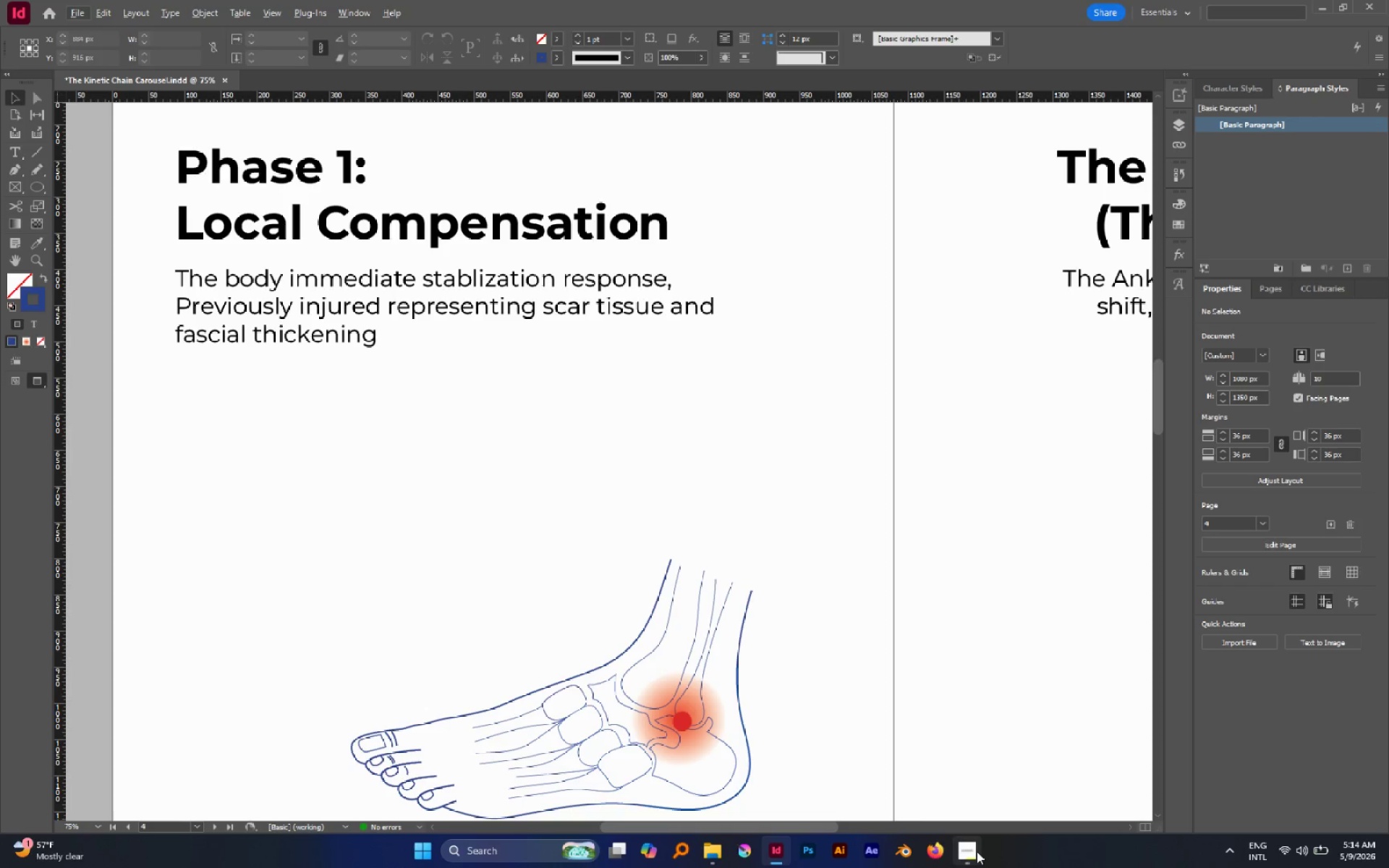 
left_click([977, 851])